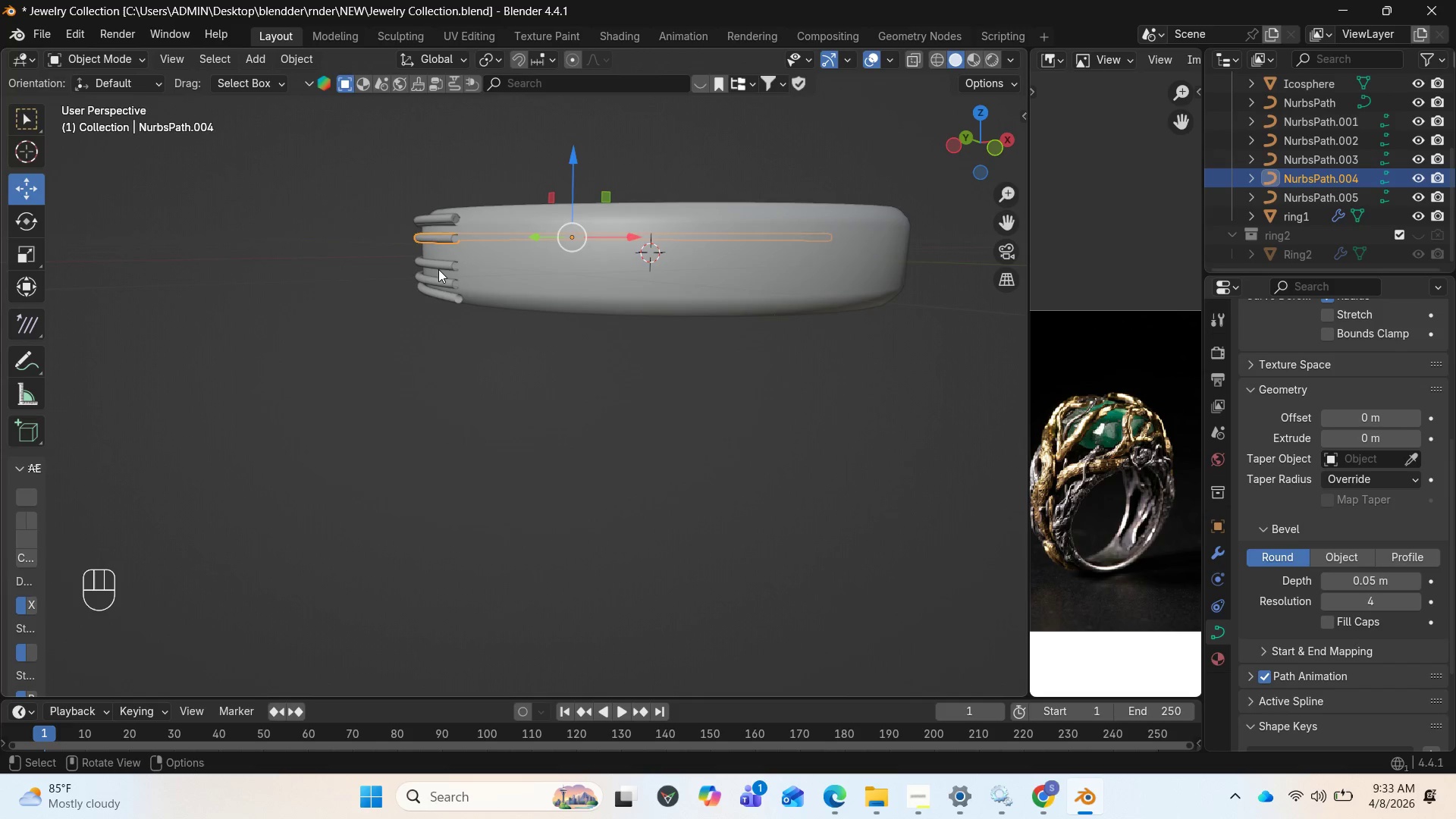 
hold_key(key=ShiftLeft, duration=3.27)
left_click([438, 267])
 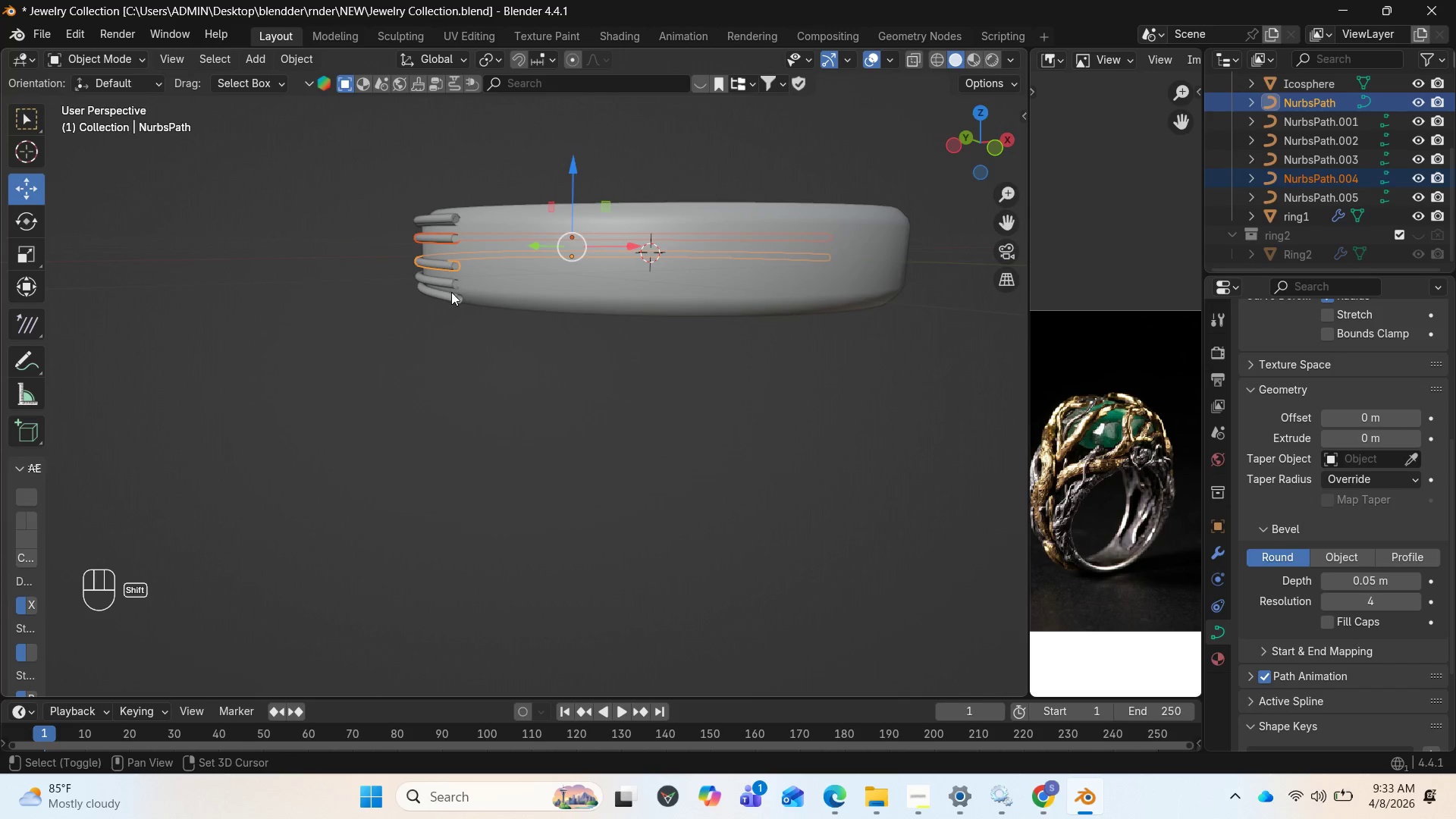 
left_click([453, 293])